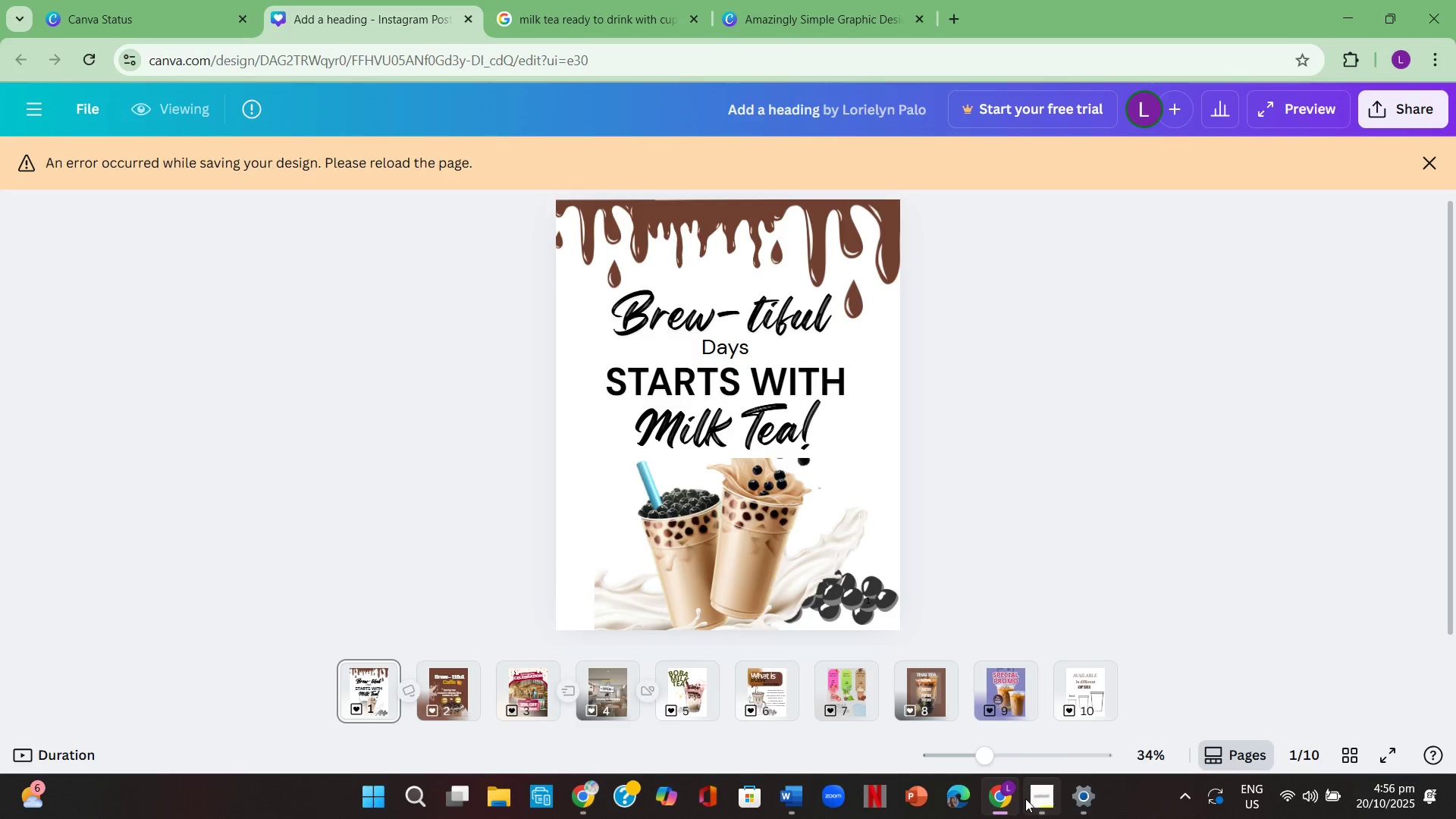 
left_click([1039, 805])